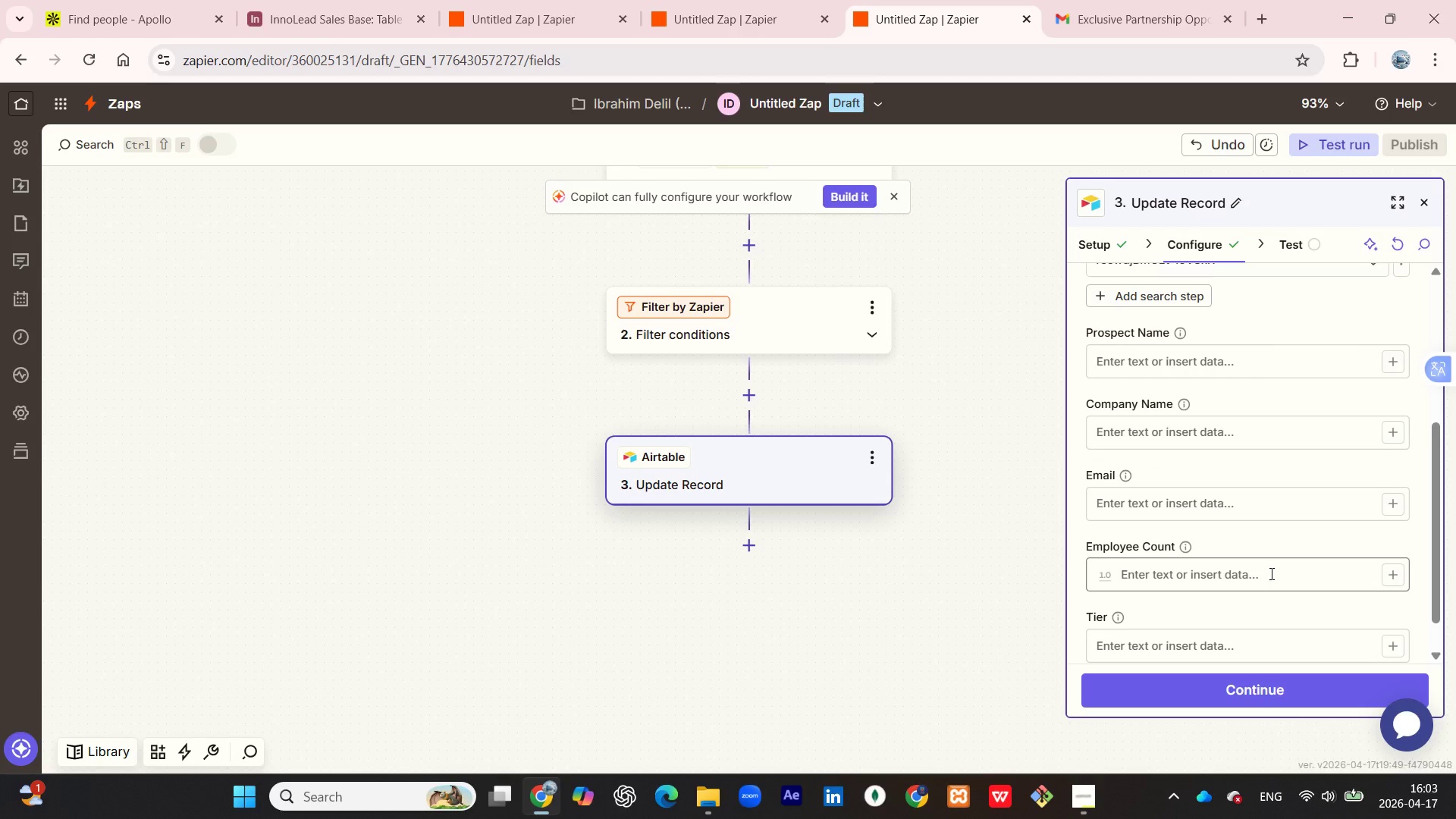 
wait(5.33)
 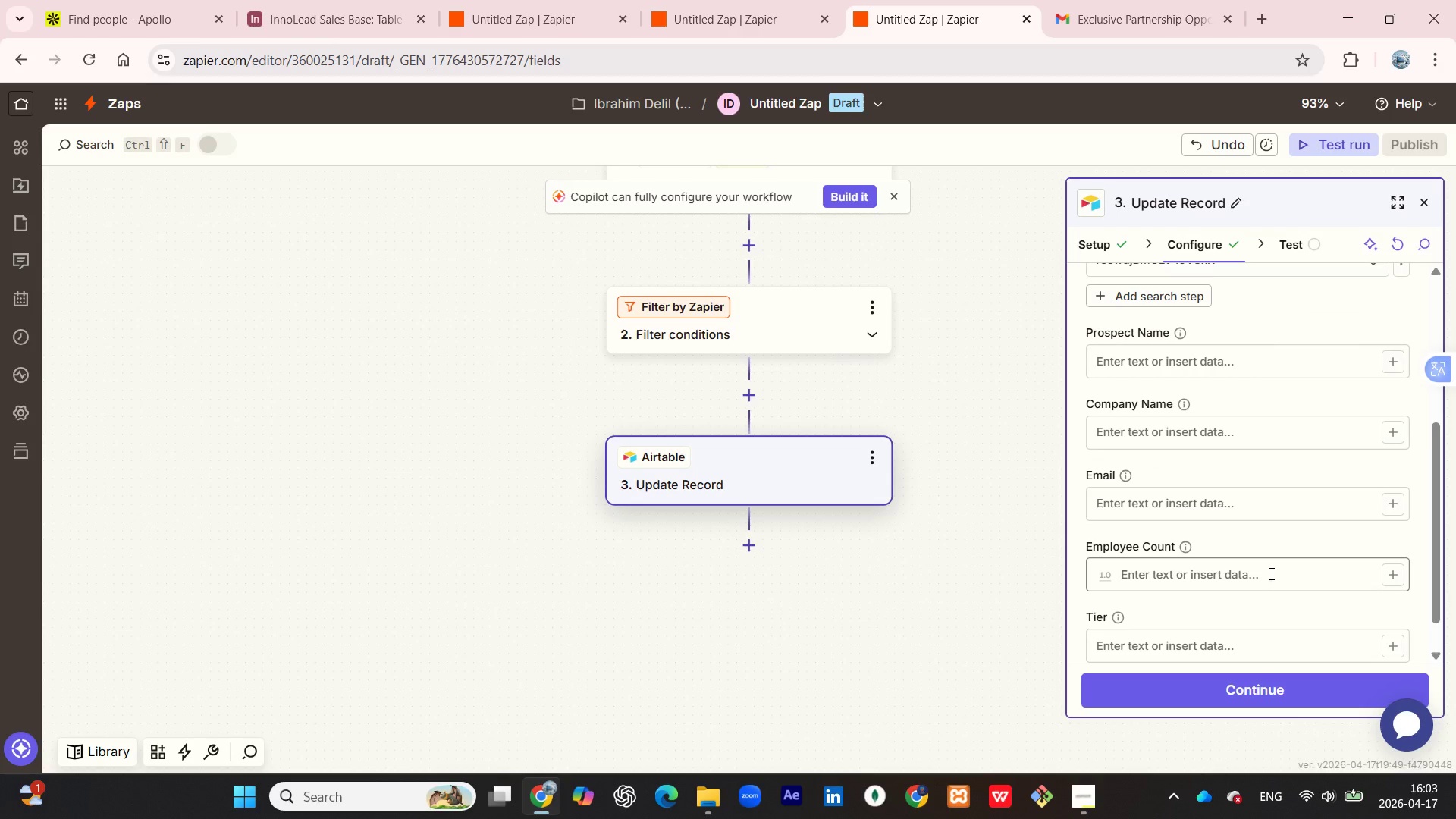 
scroll: coordinate [1267, 575], scroll_direction: up, amount: 1.0
 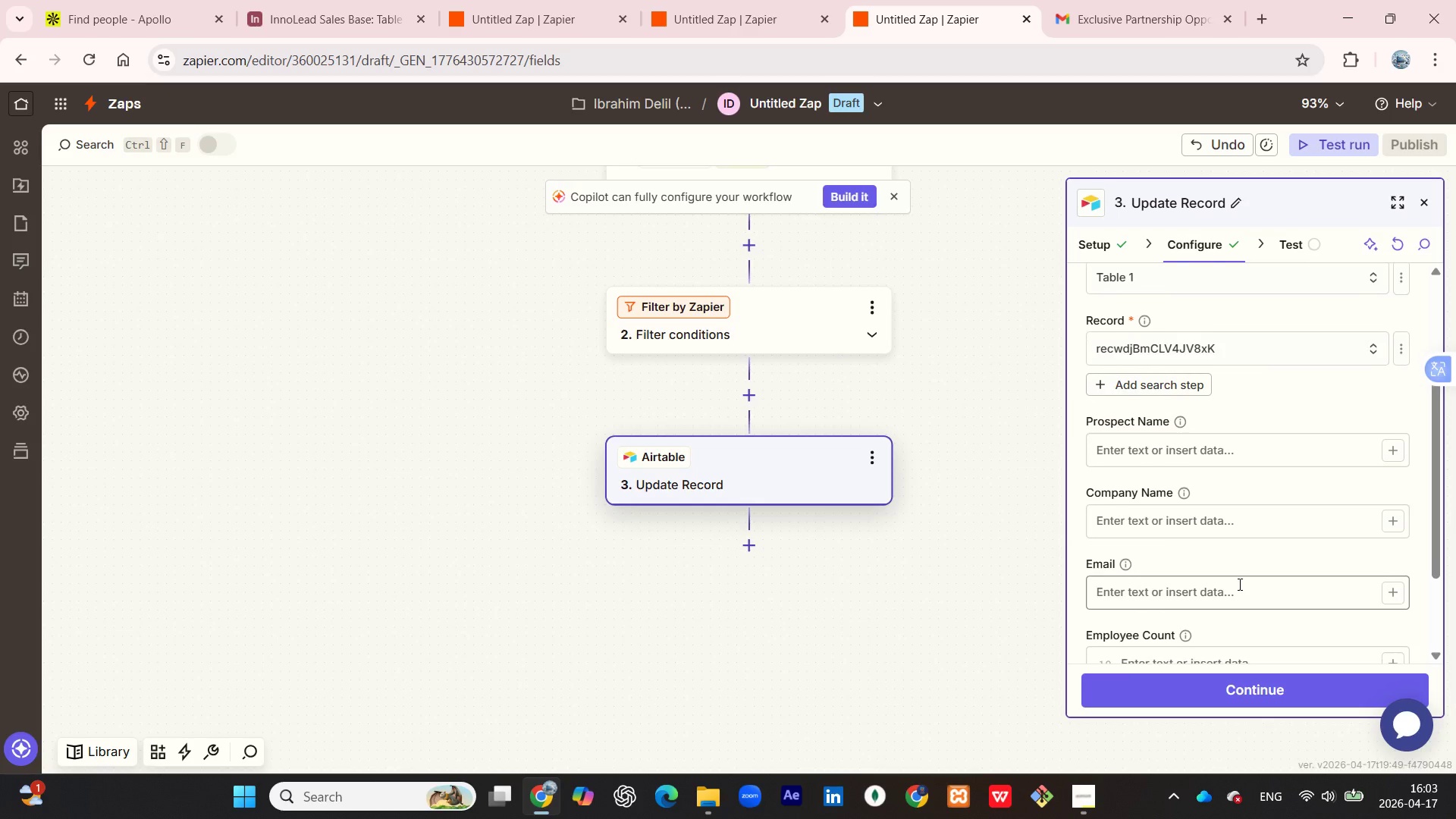 
scroll: coordinate [1238, 584], scroll_direction: down, amount: 2.0
 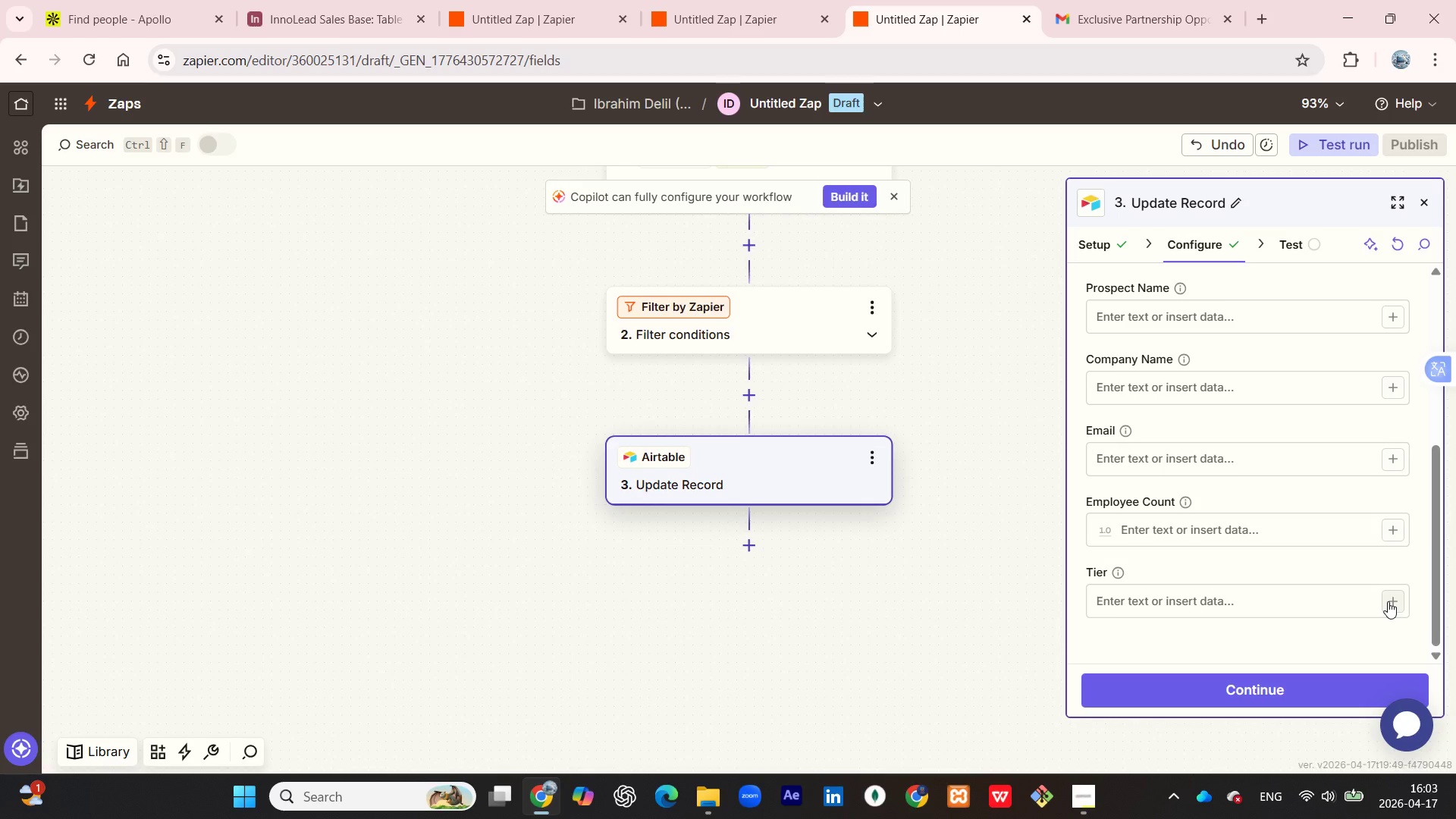 
left_click([1388, 601])
 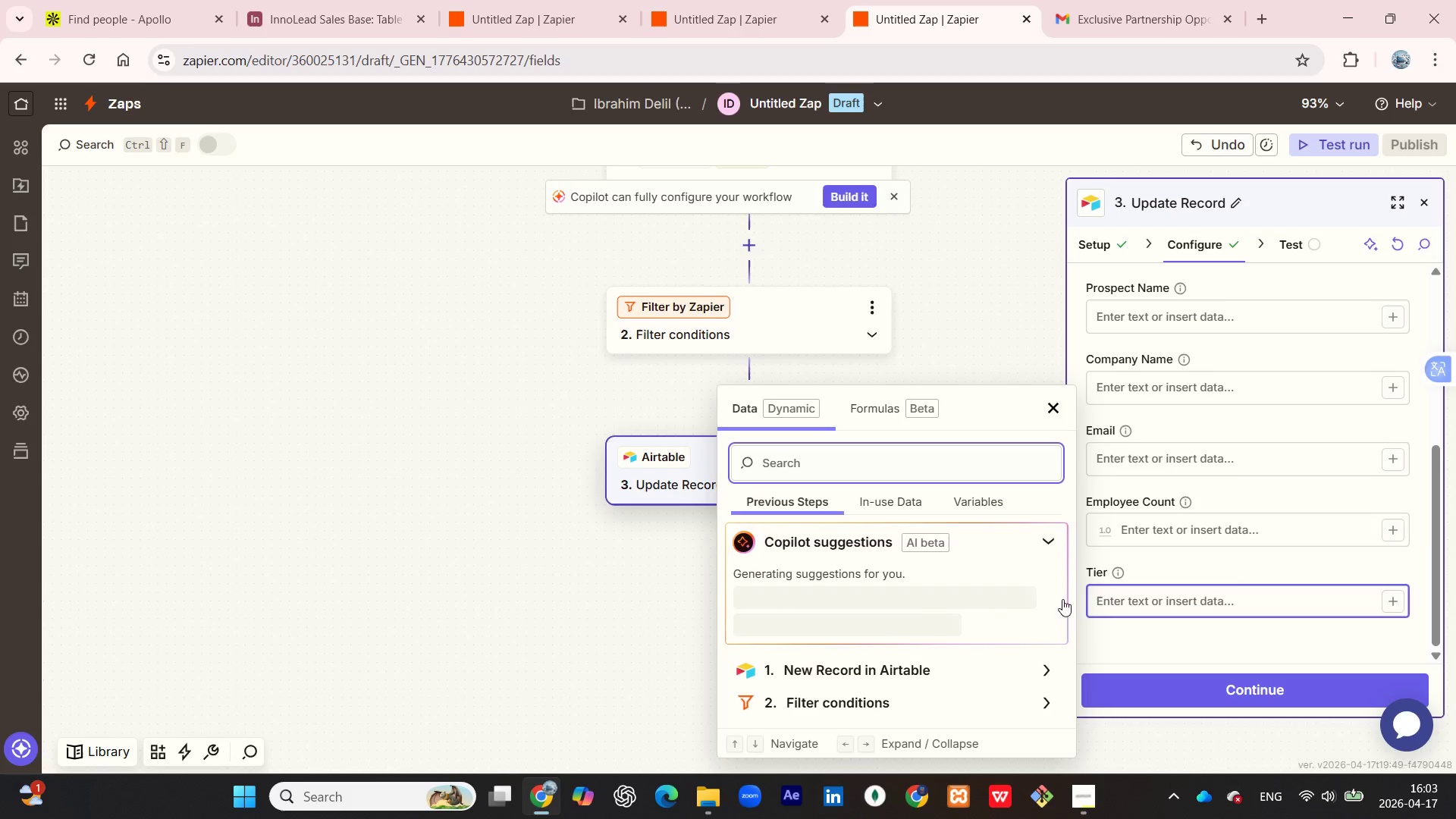 
scroll: coordinate [961, 635], scroll_direction: down, amount: 2.0
 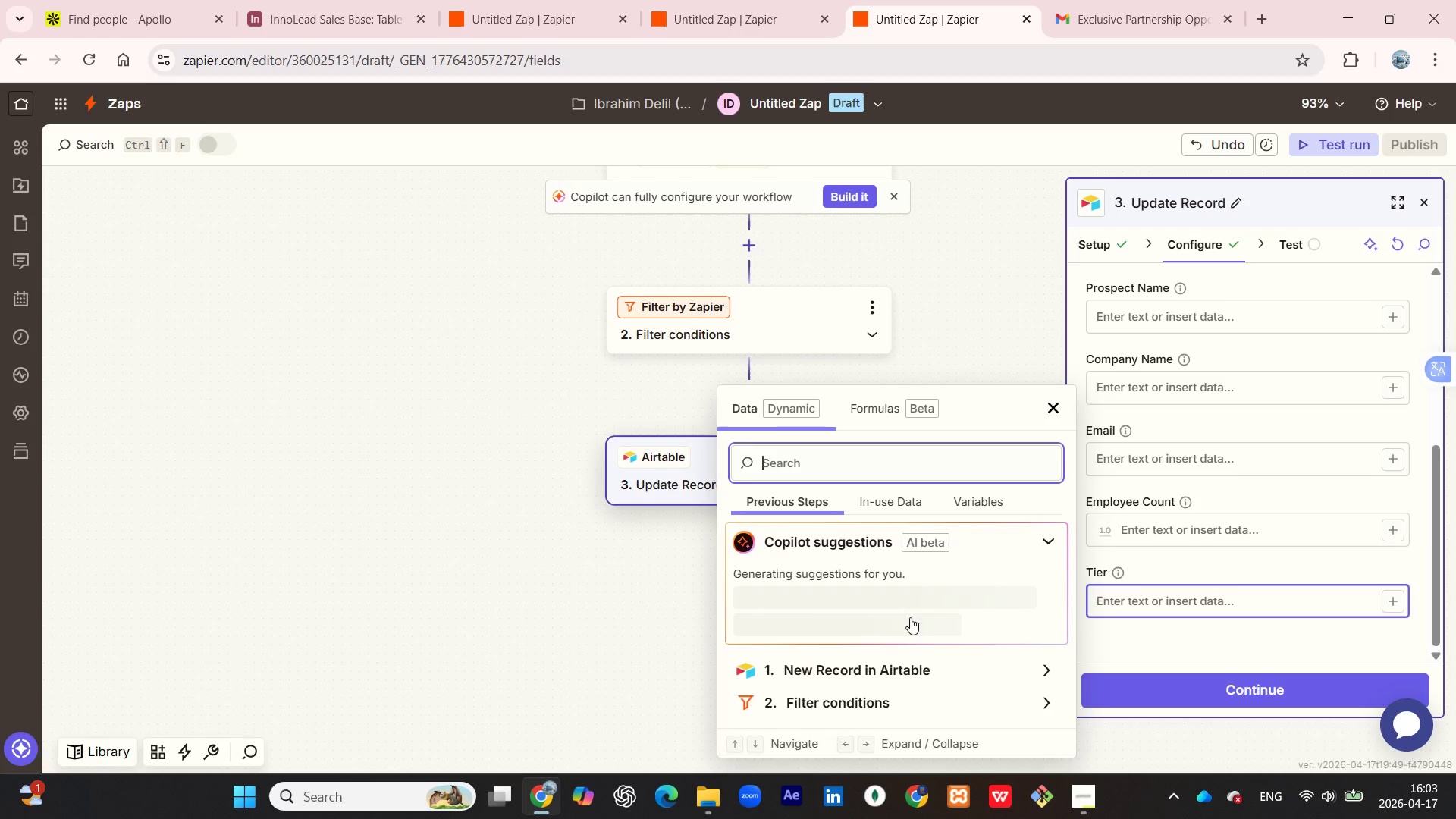 
type(ti)
 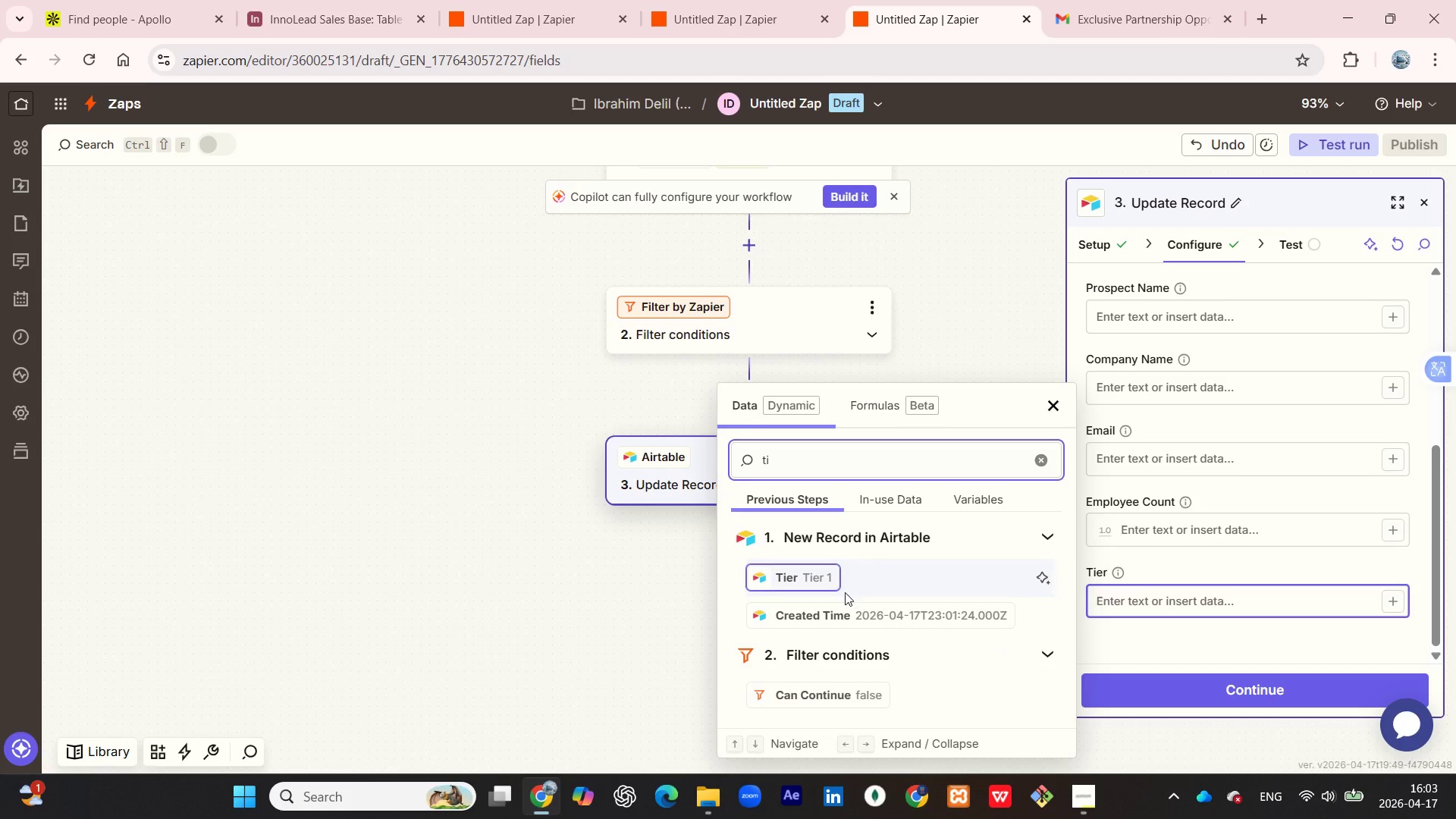 
left_click([831, 582])
 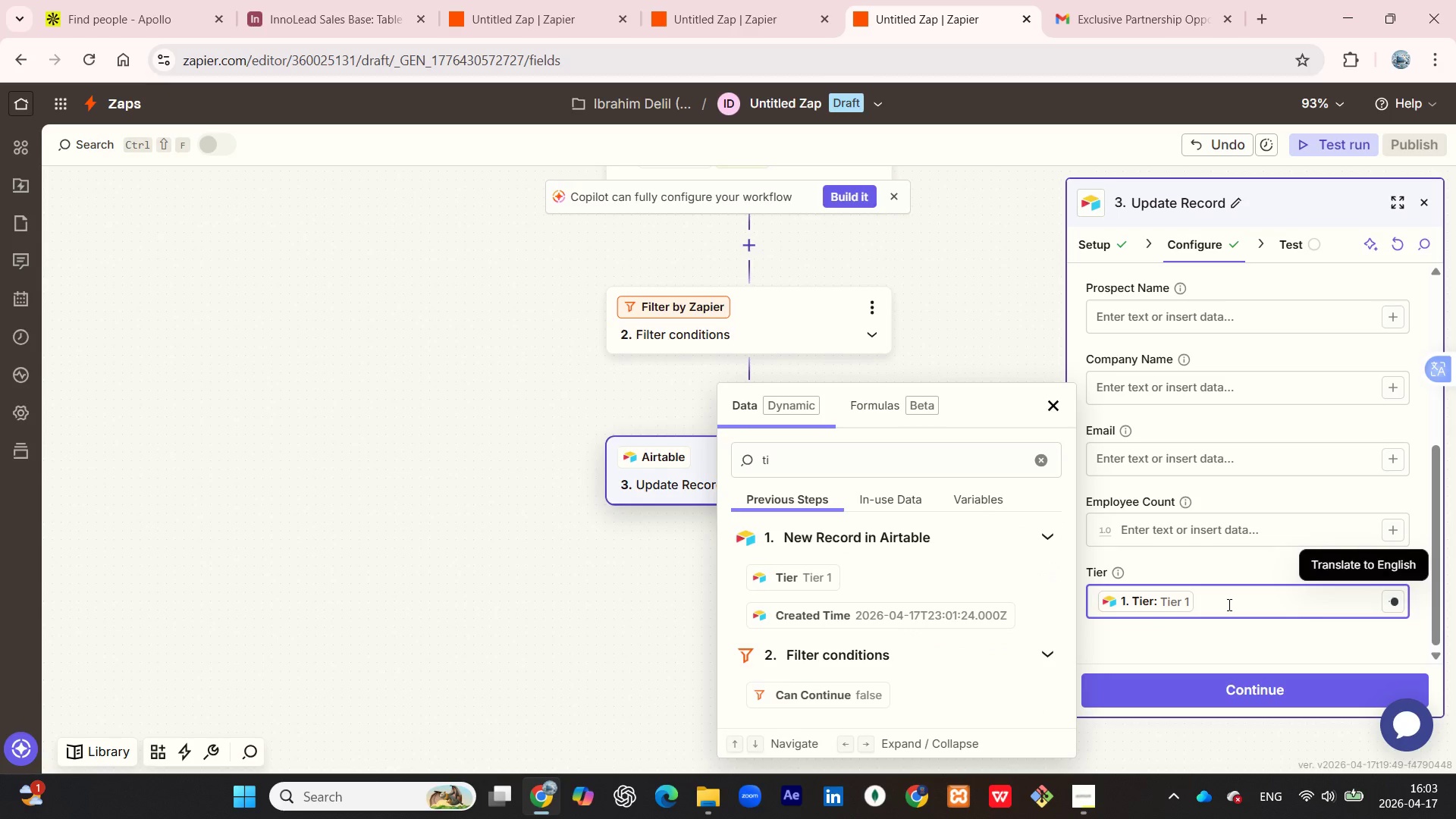 
scroll: coordinate [1229, 601], scroll_direction: down, amount: 1.0
 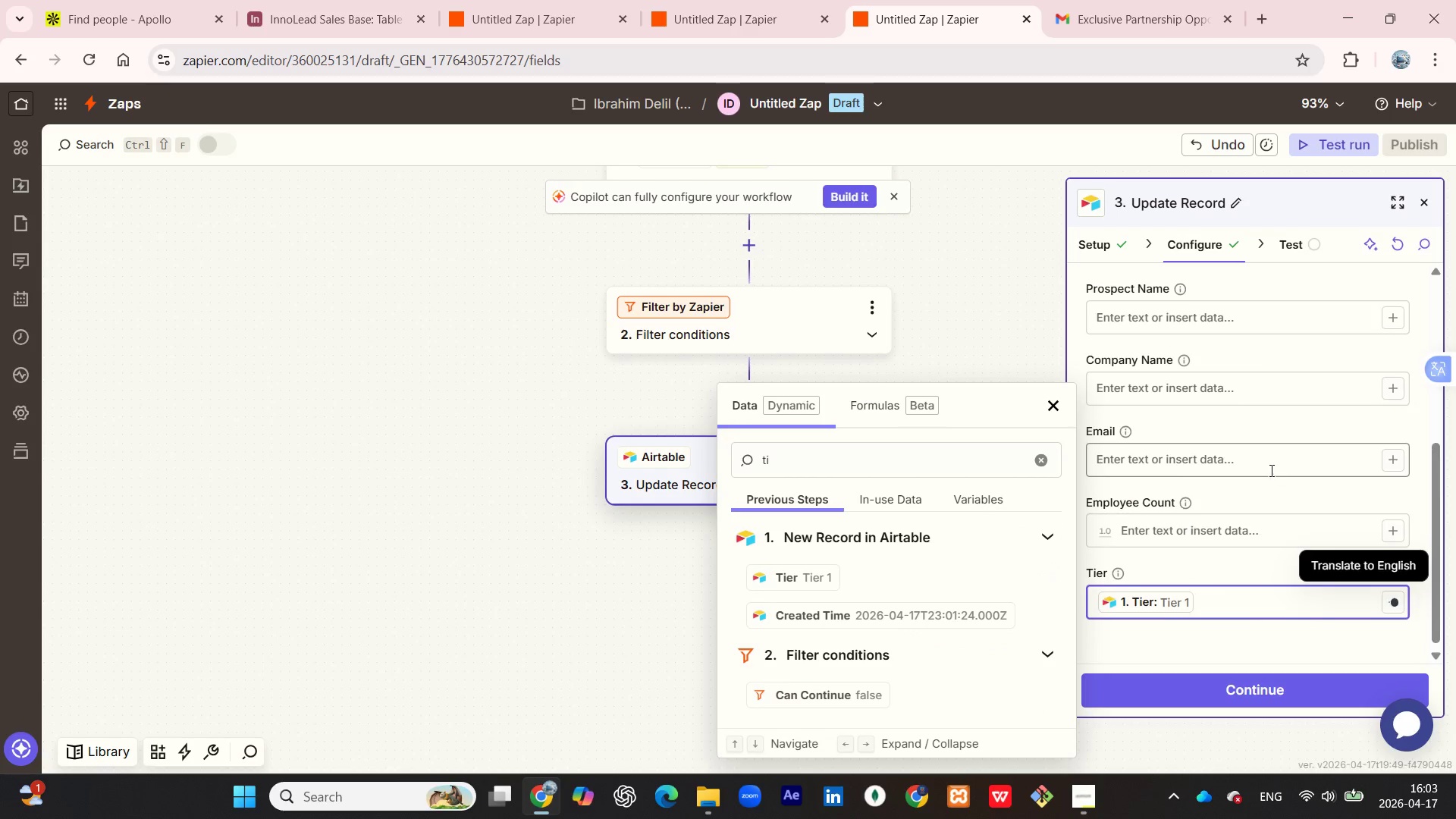 
scroll: coordinate [1244, 465], scroll_direction: up, amount: 3.0
 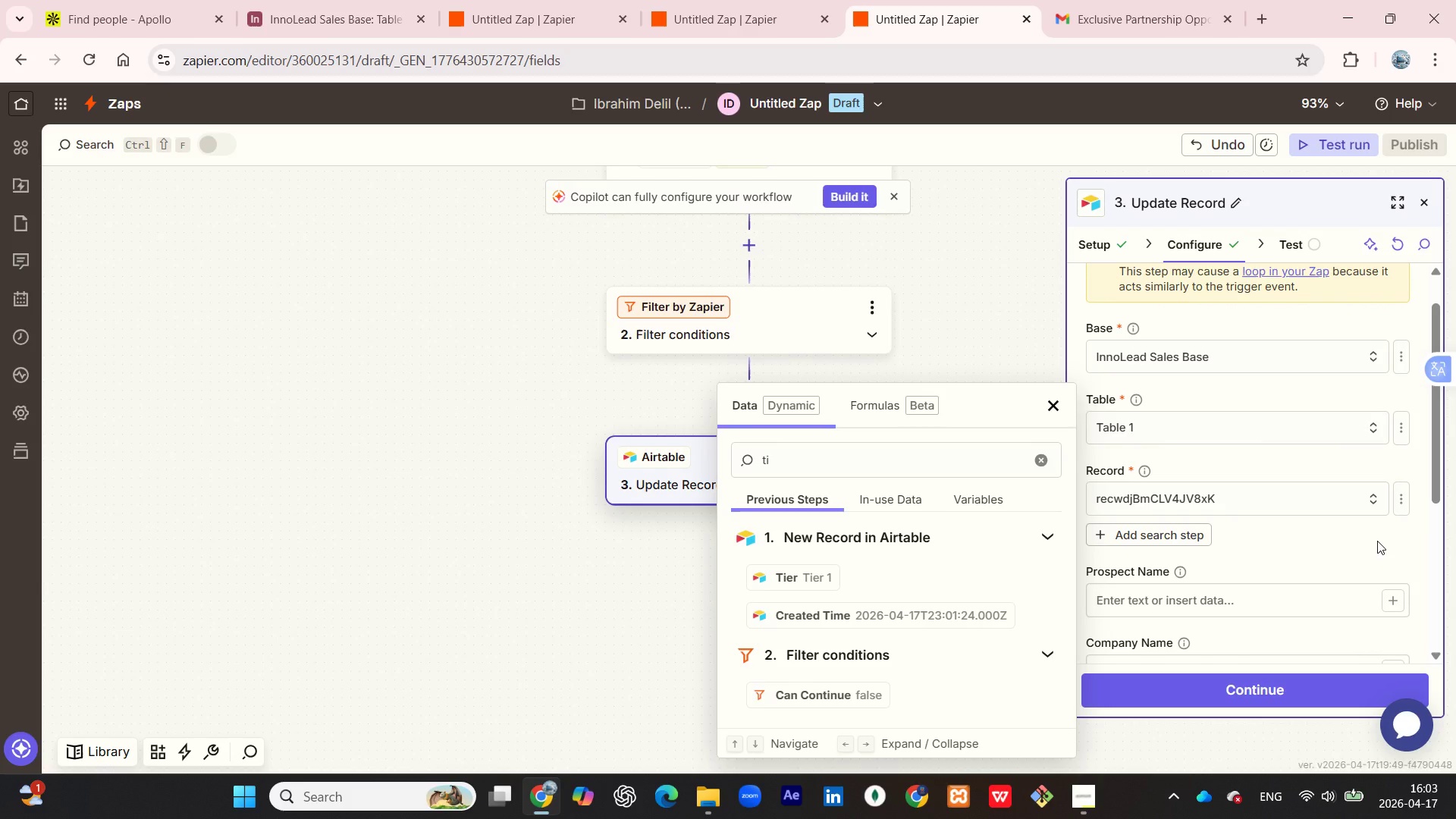 
left_click([1377, 541])
 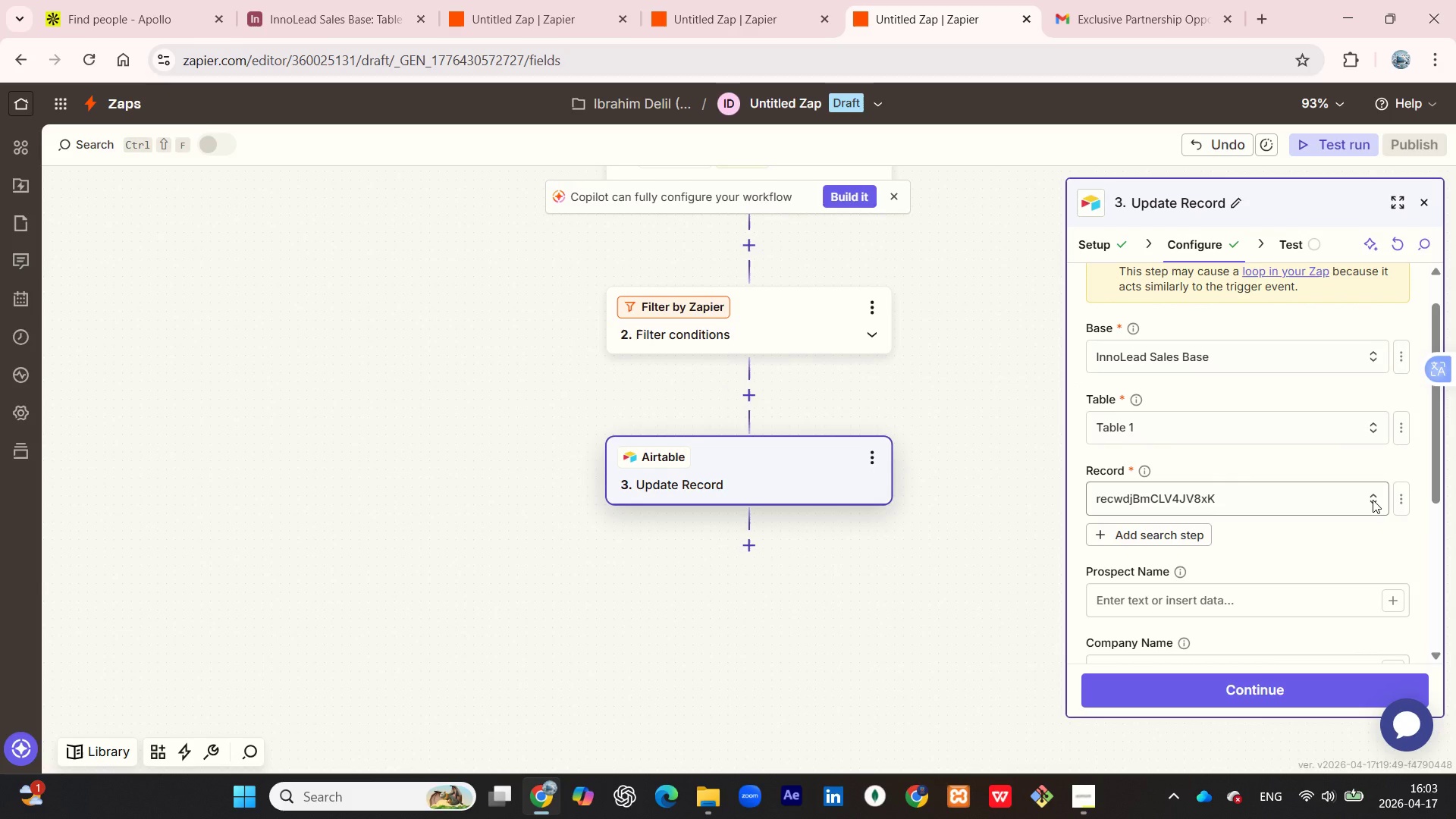 
left_click([1377, 493])
 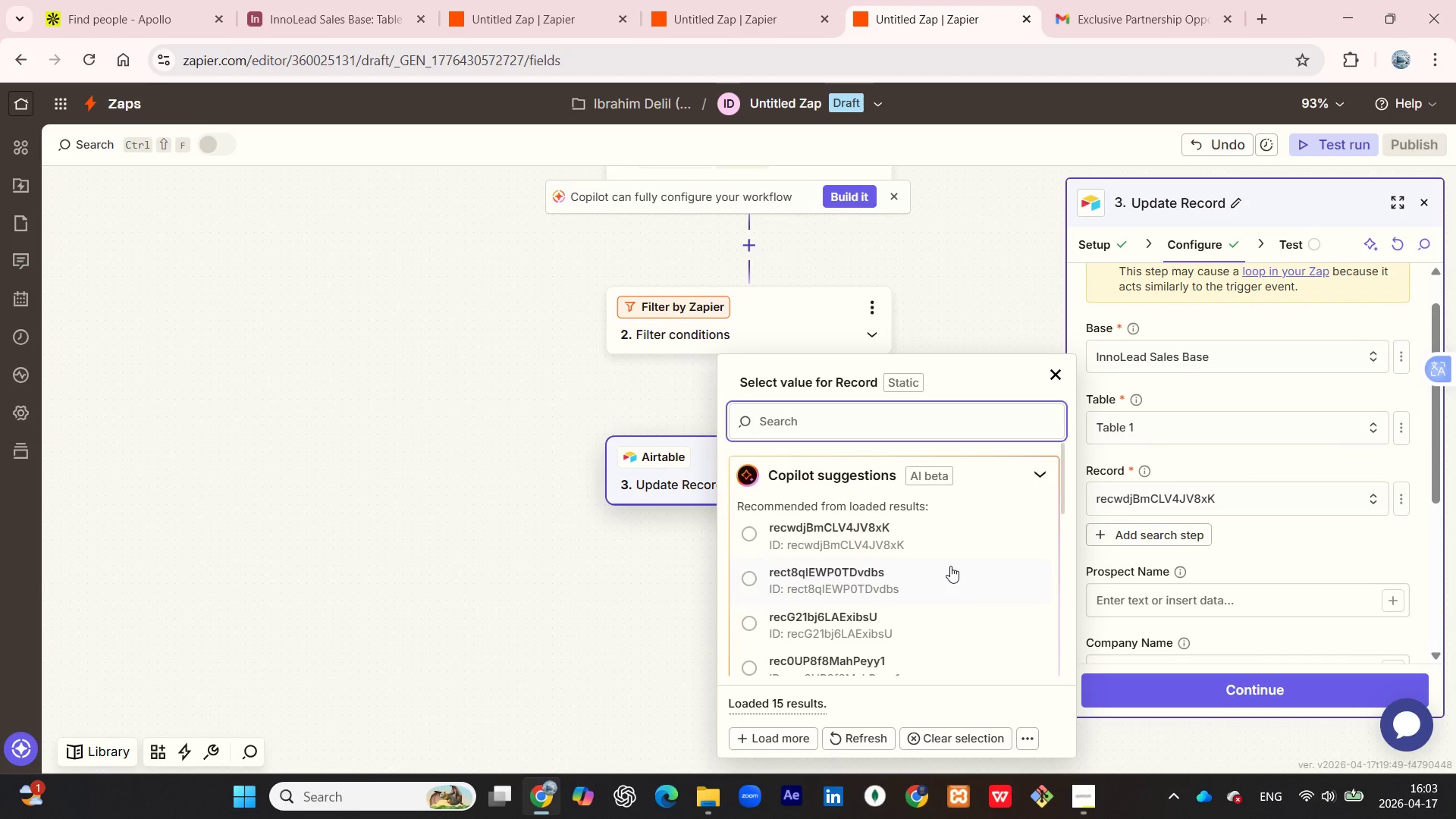 
scroll: coordinate [956, 567], scroll_direction: down, amount: 14.0
 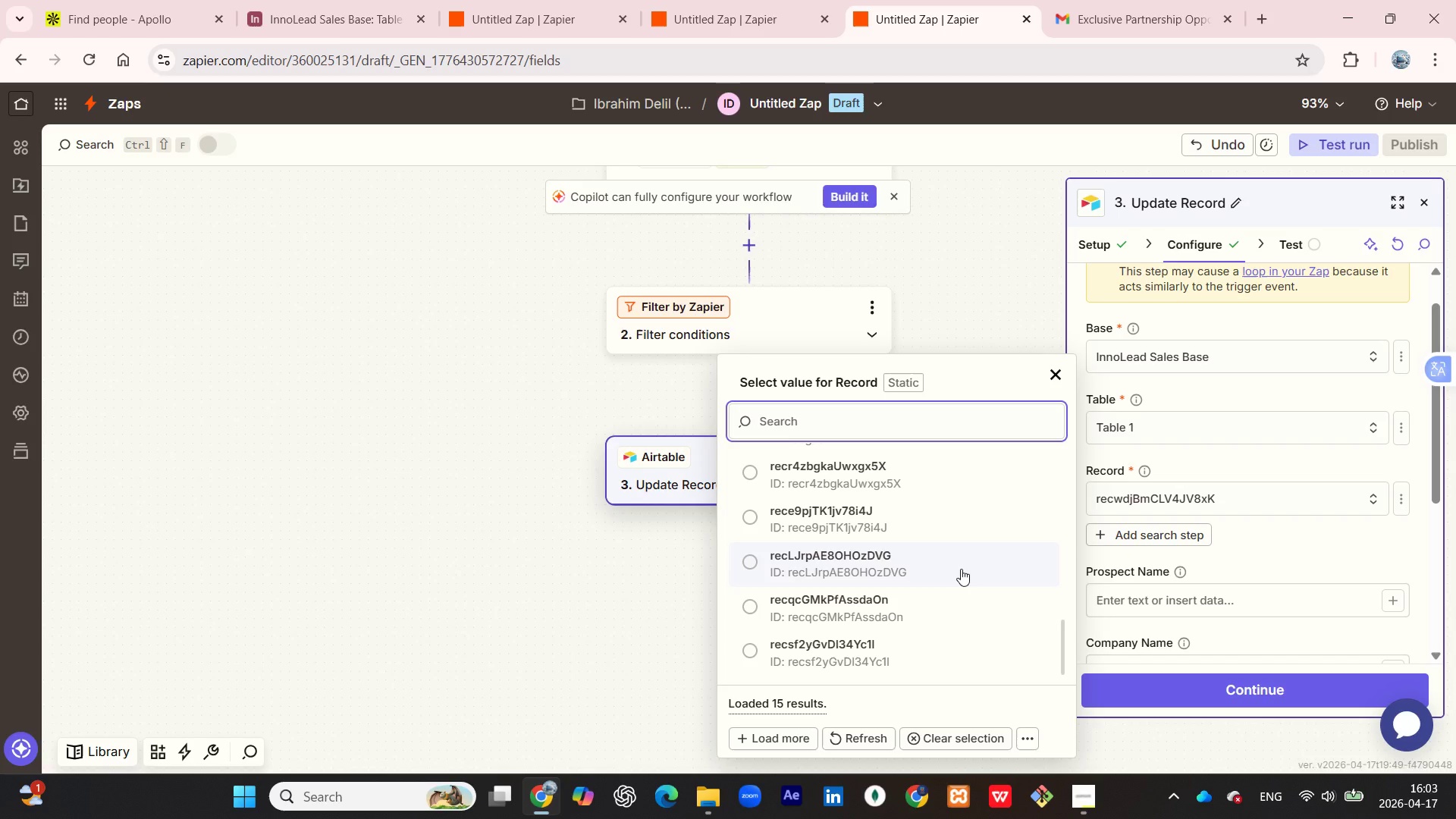 
wait(8.26)
 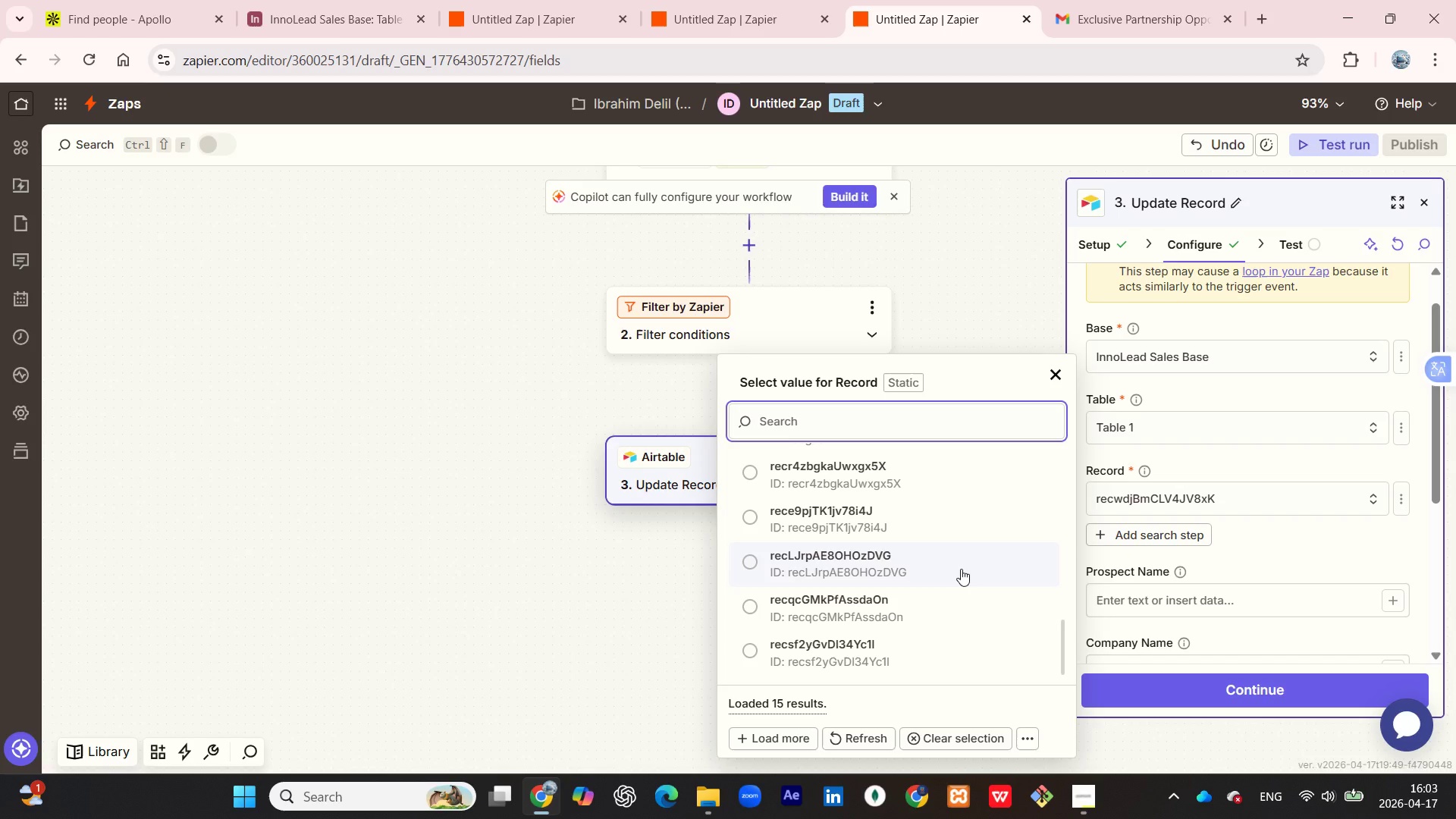 
left_click([1210, 692])
 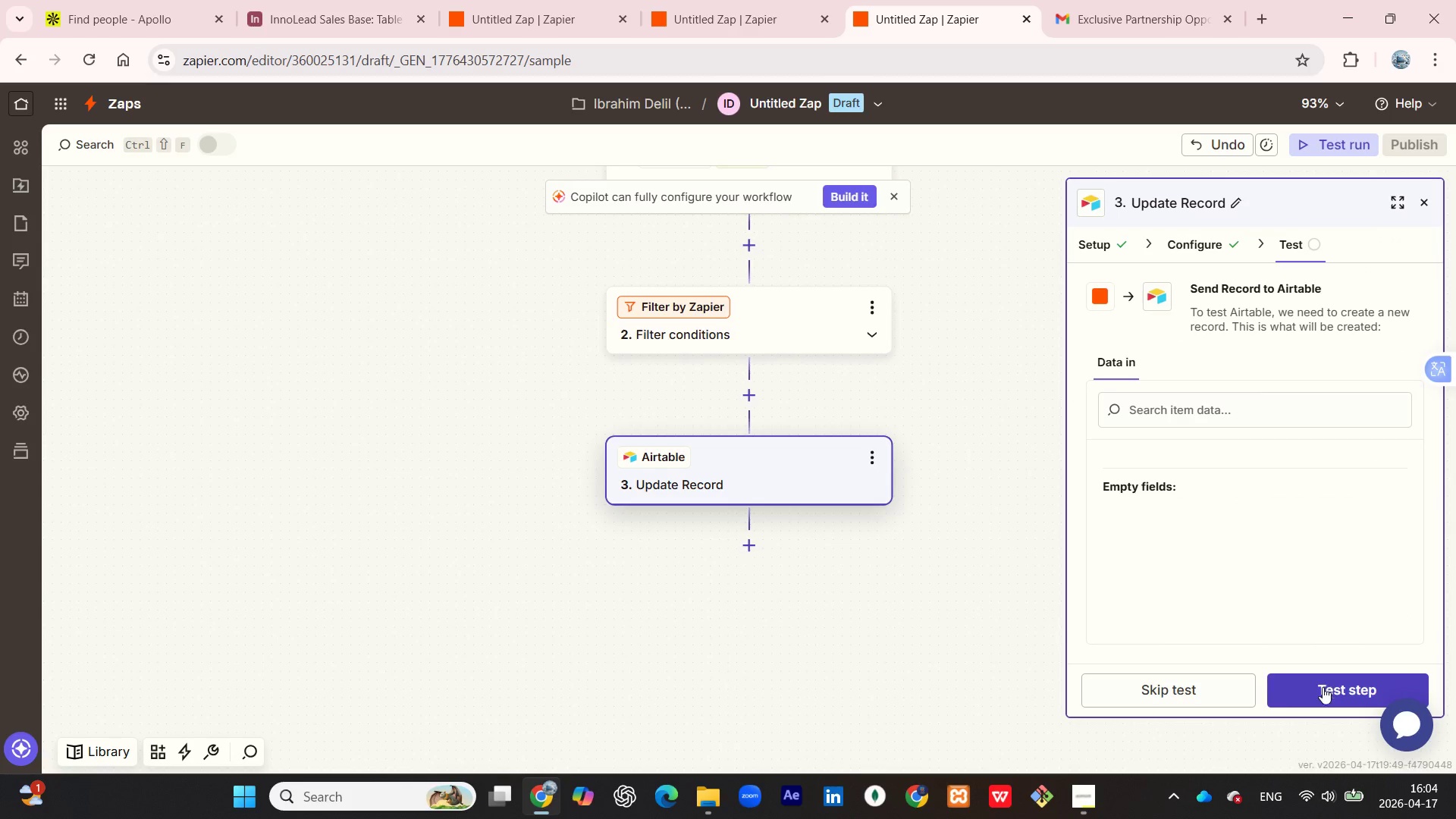 
left_click([1310, 687])
 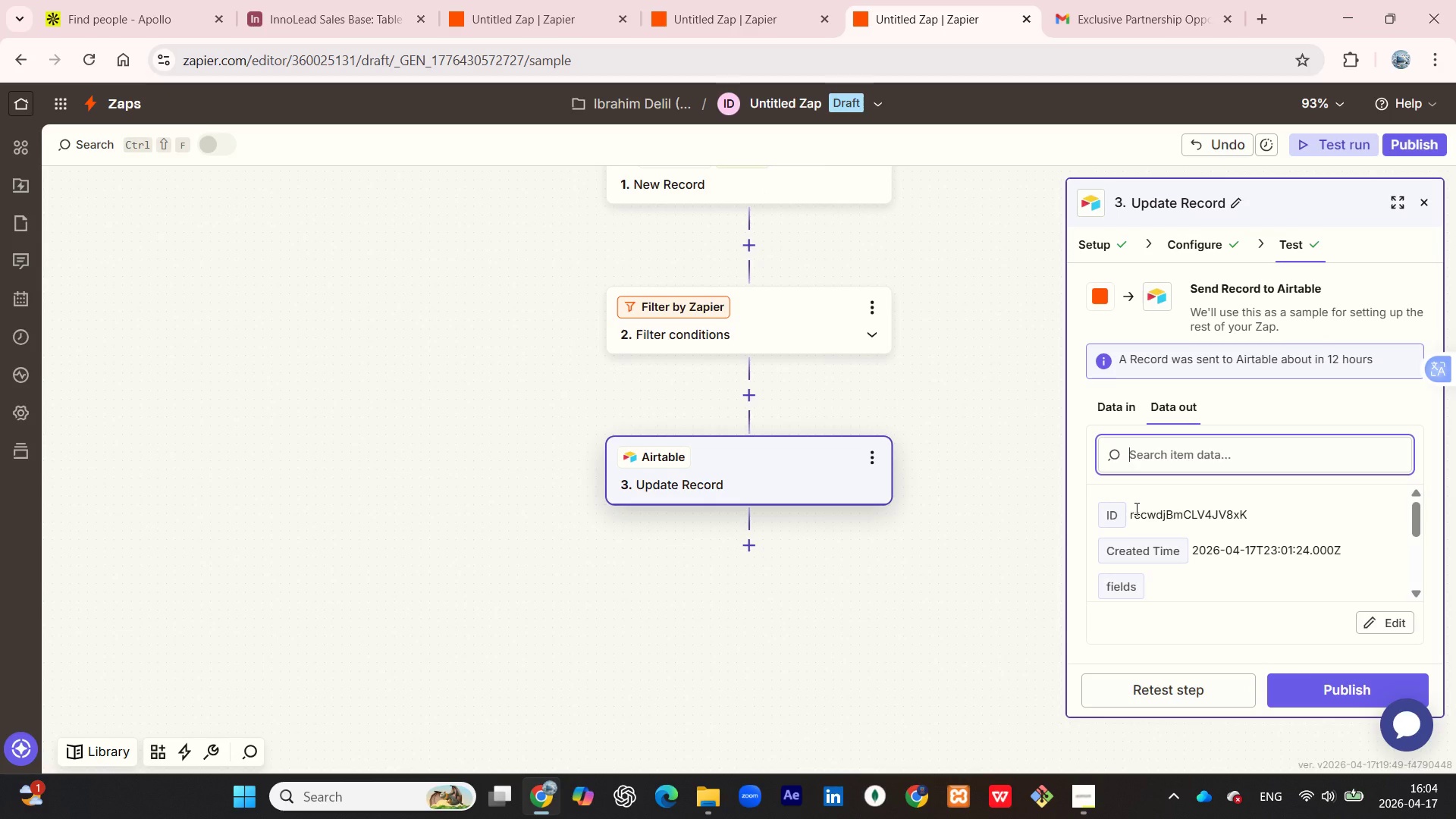 
wait(10.08)
 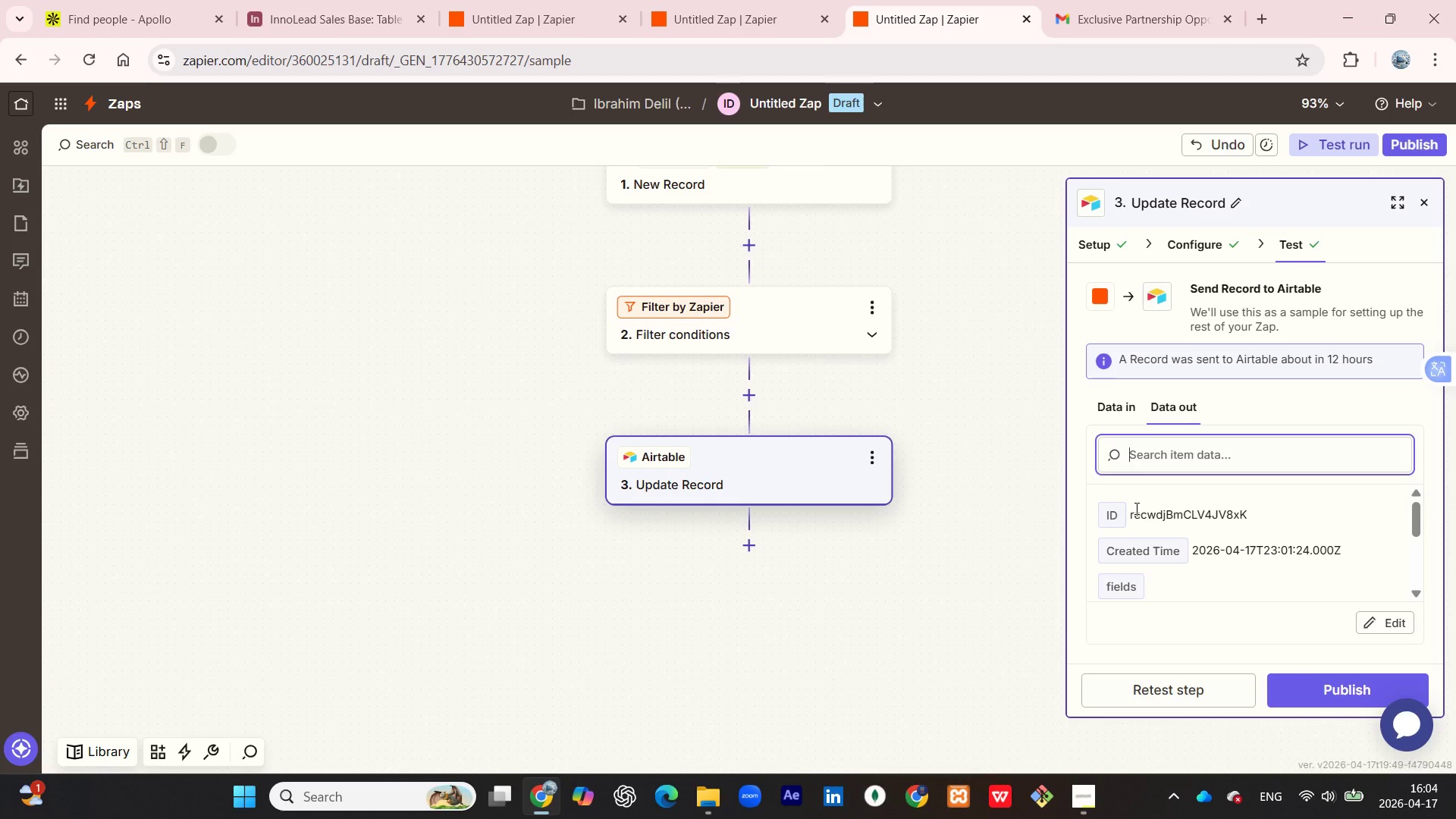 
left_click([1315, 682])
 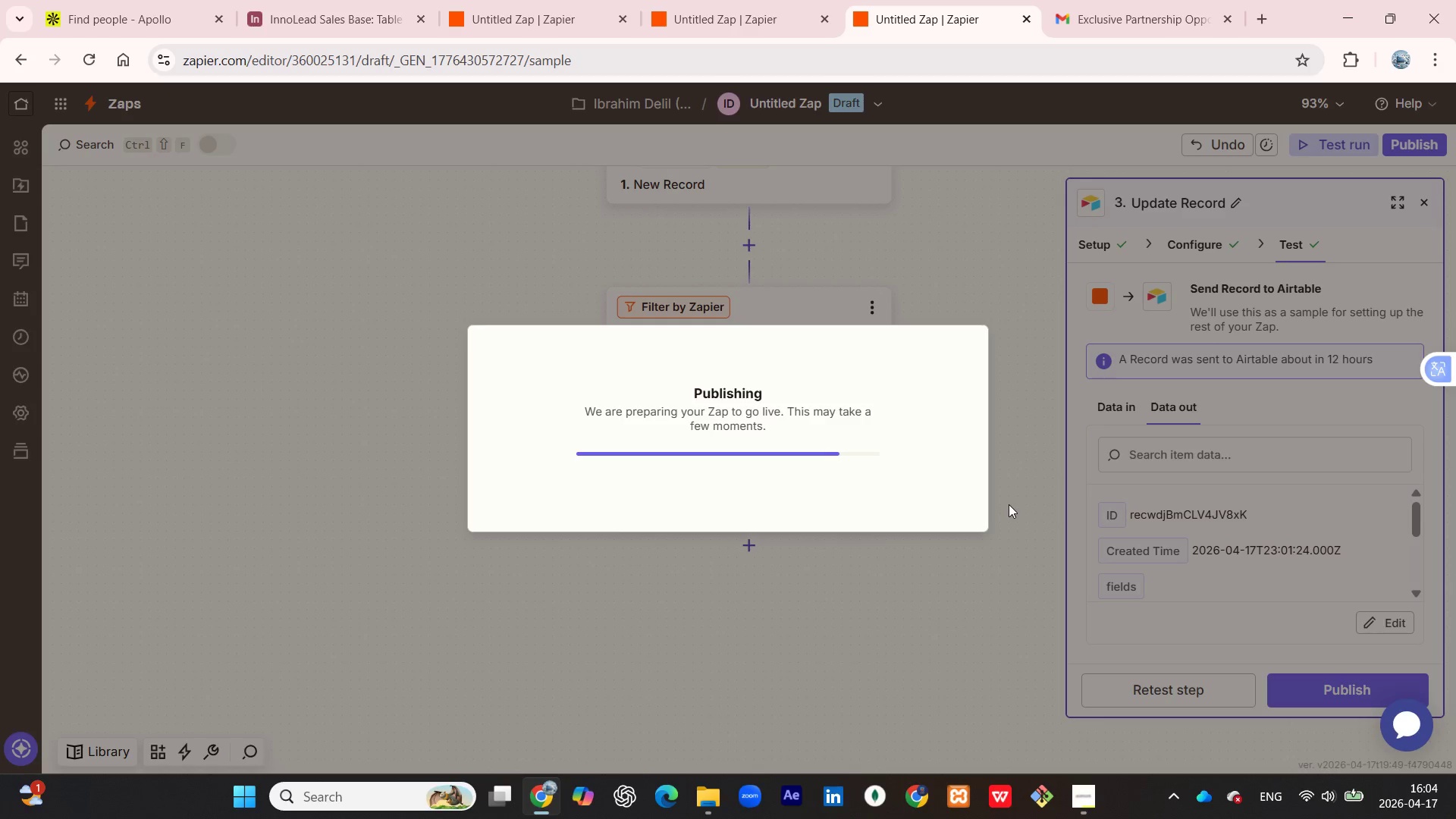 
wait(6.14)
 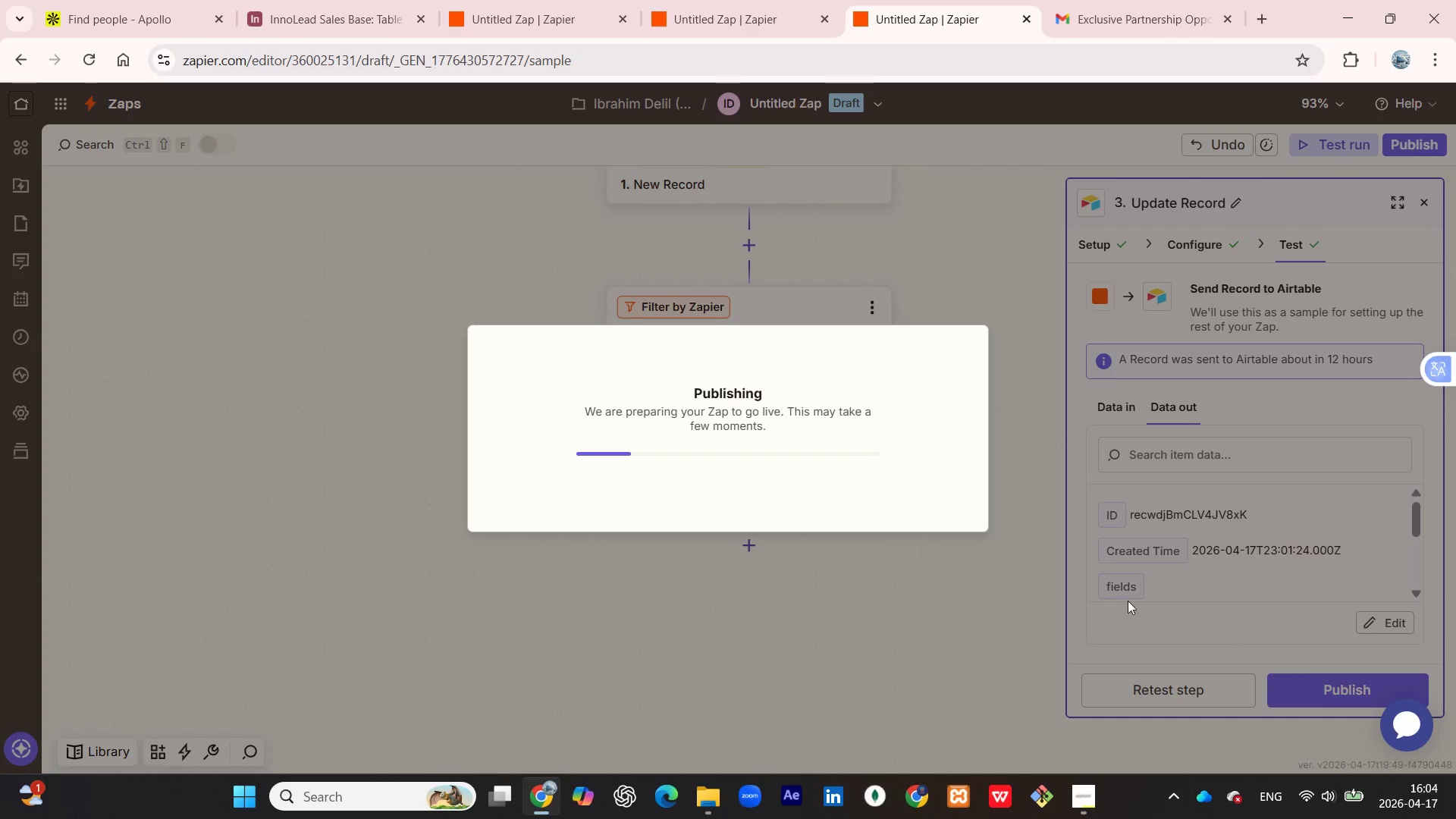 
scroll: coordinate [1010, 504], scroll_direction: up, amount: 1.0
 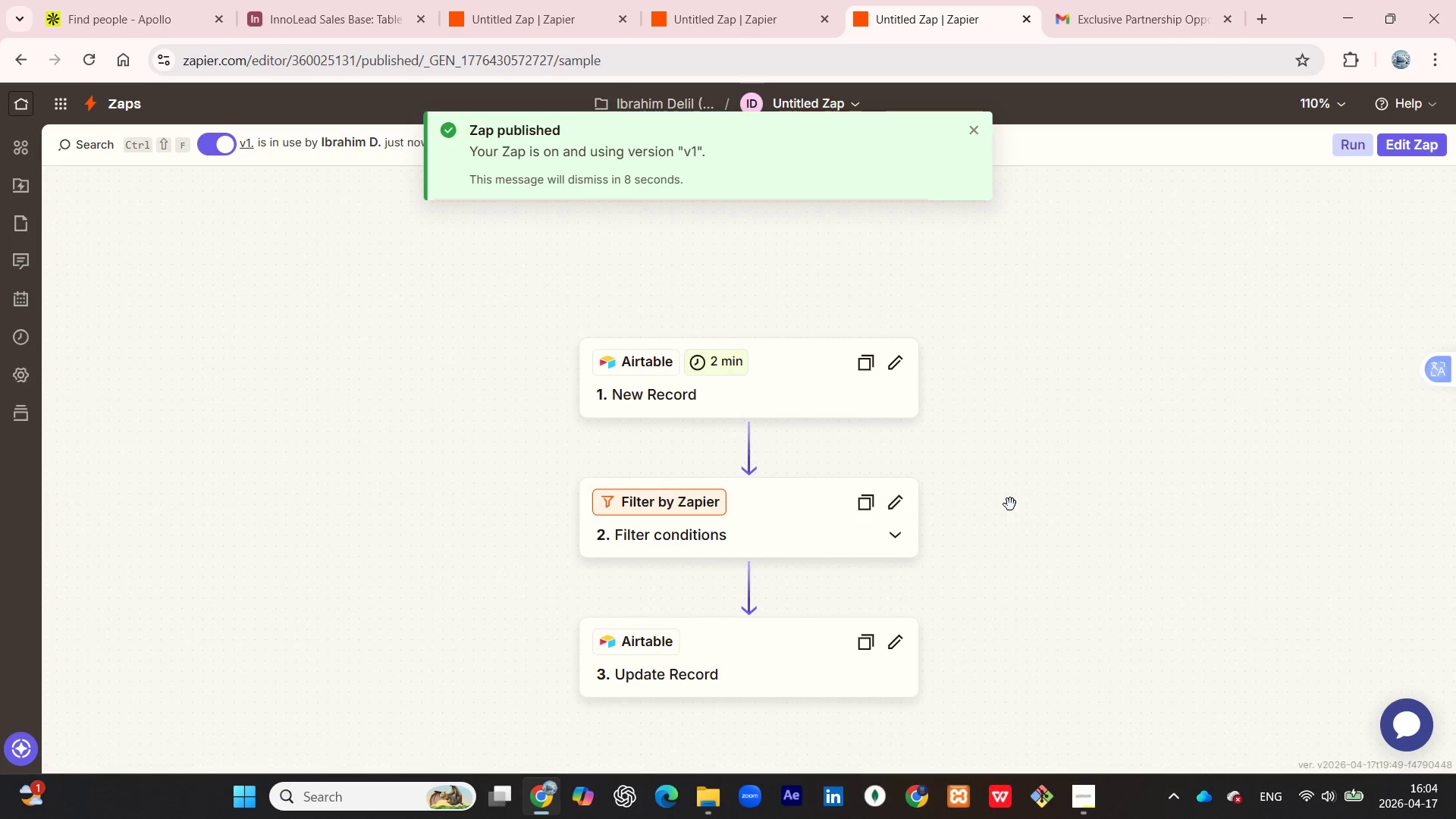 
key(Meta+PrintScreen)
 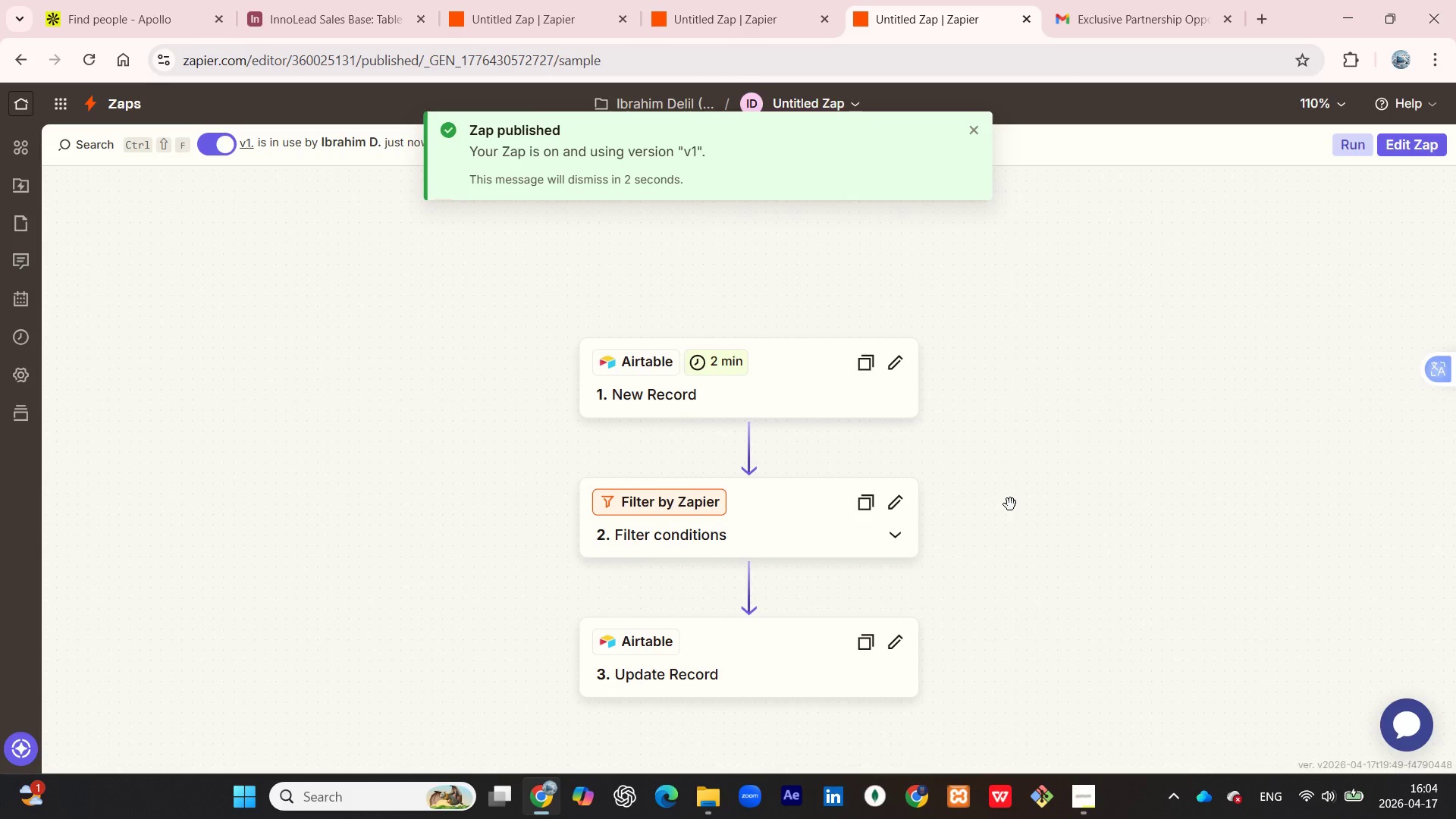 
wait(10.33)
 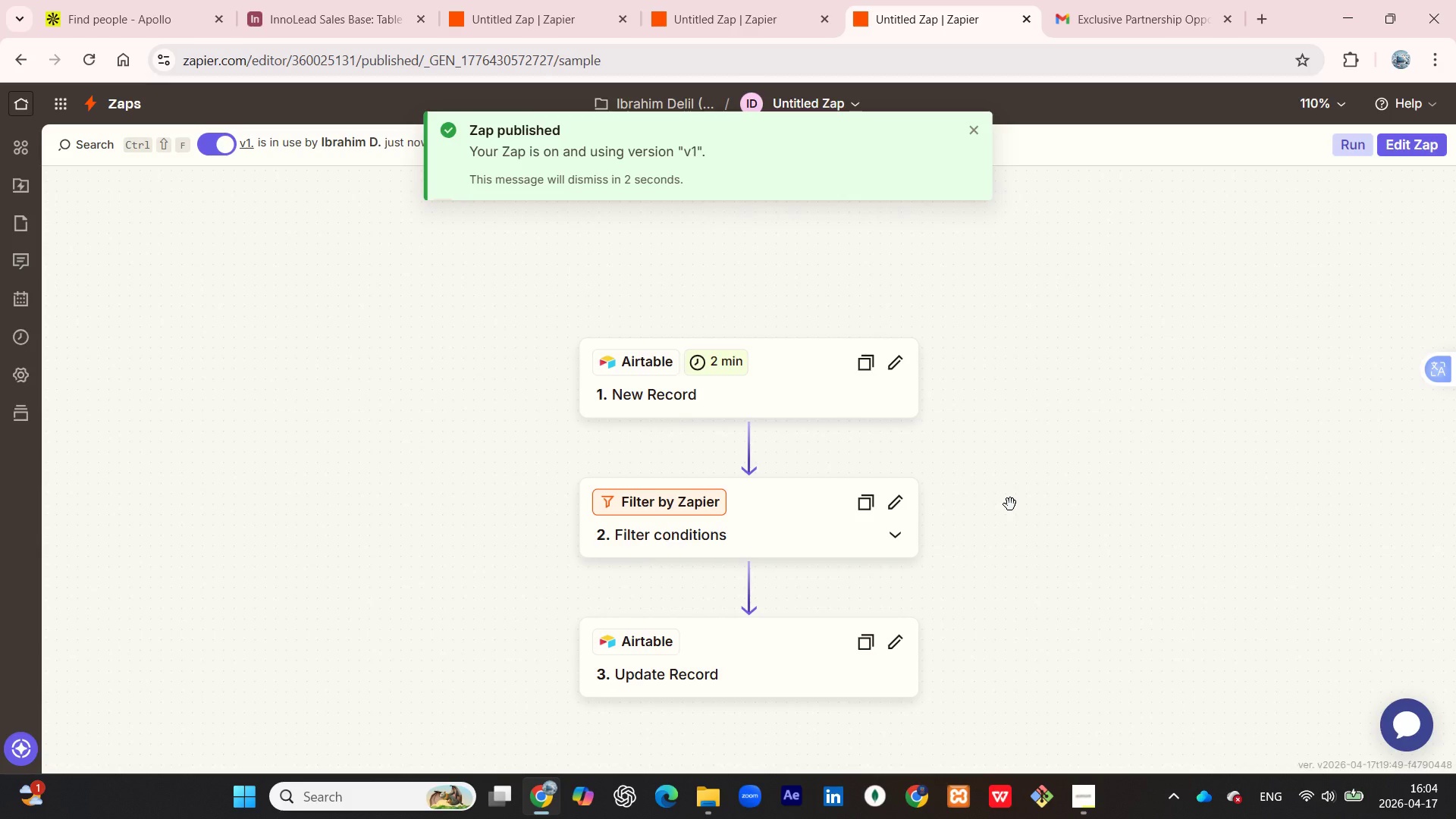 
left_click([342, 0])
 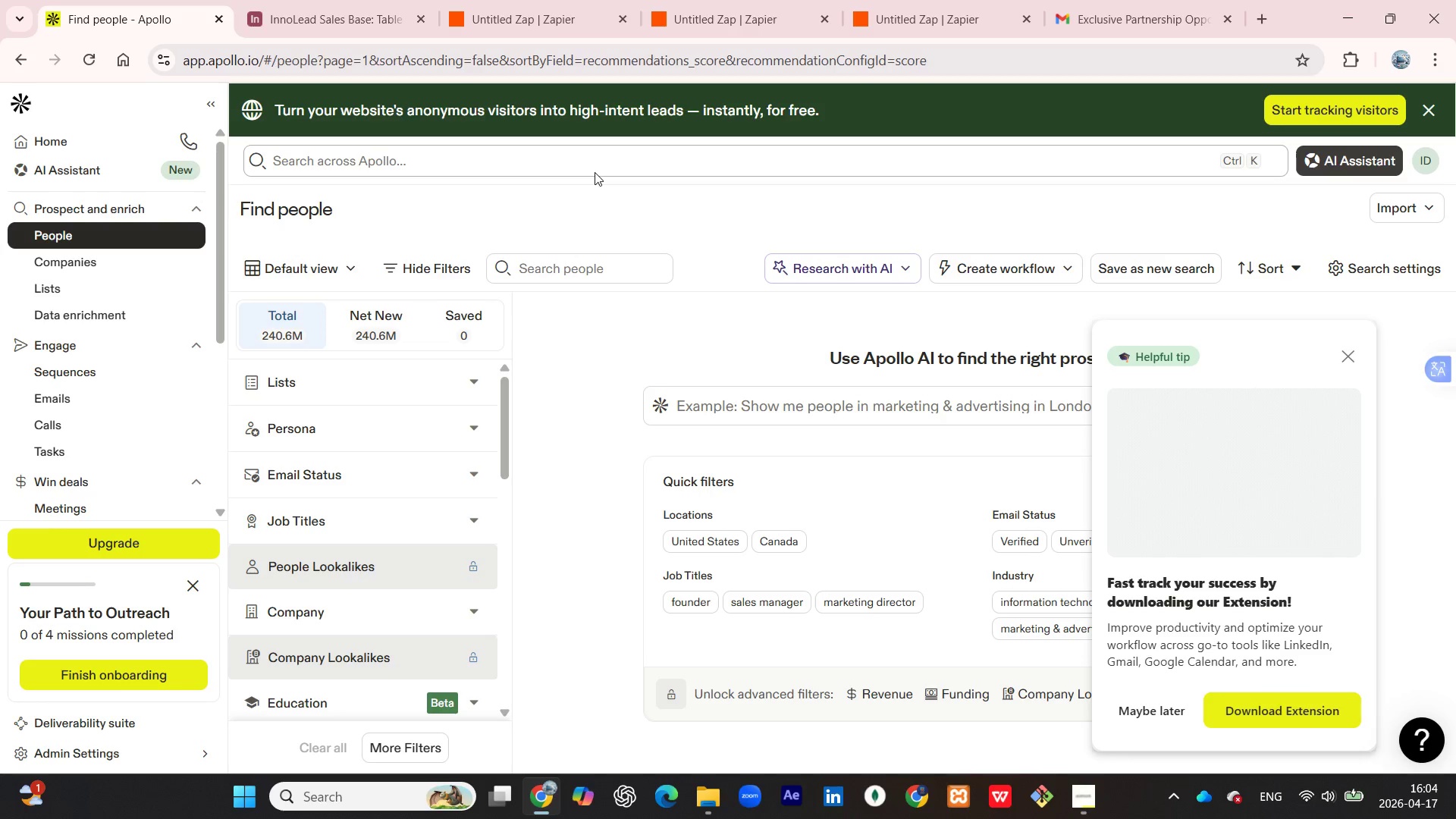 
wait(27.94)
 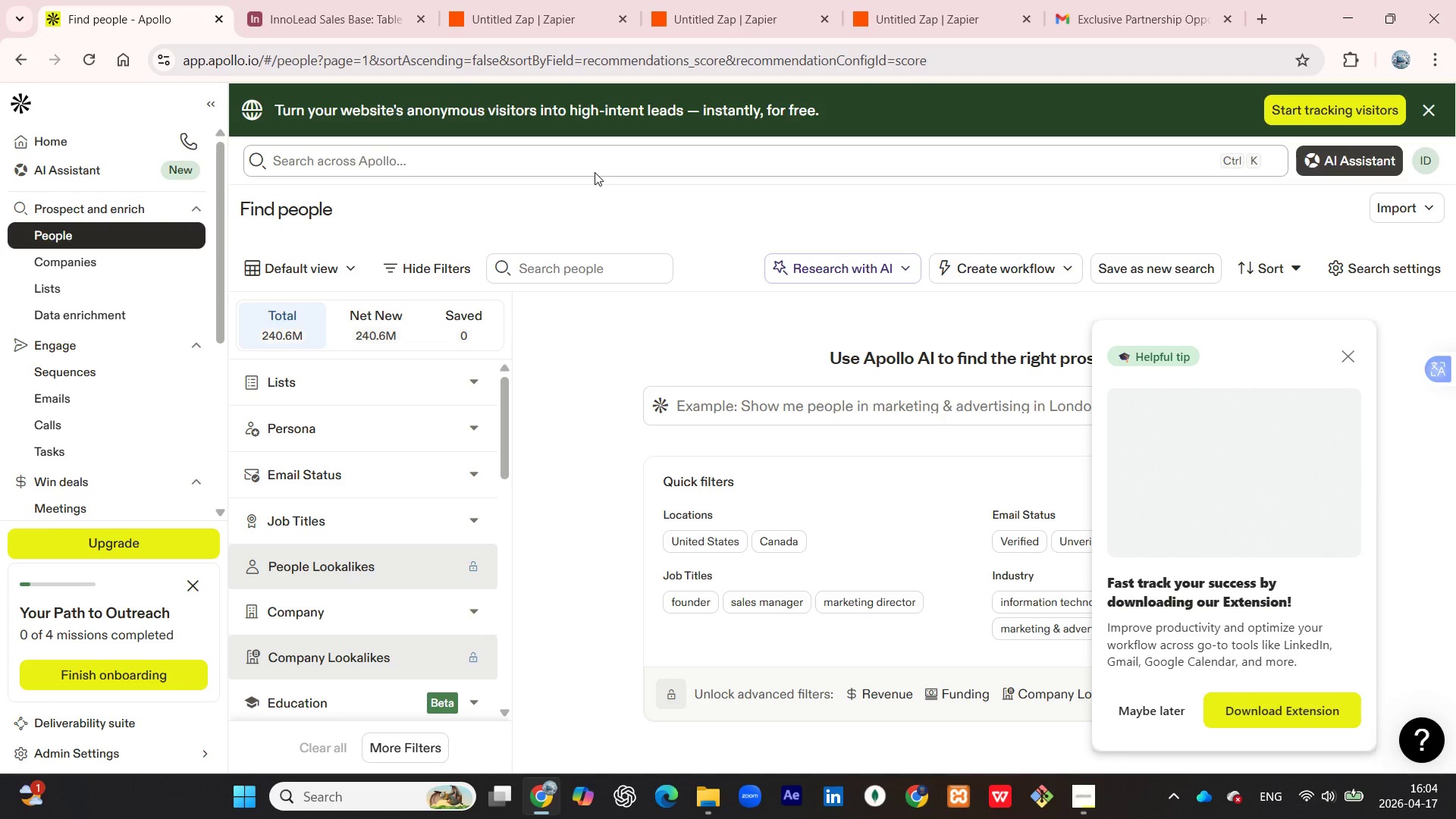 
left_click([1059, 689])